 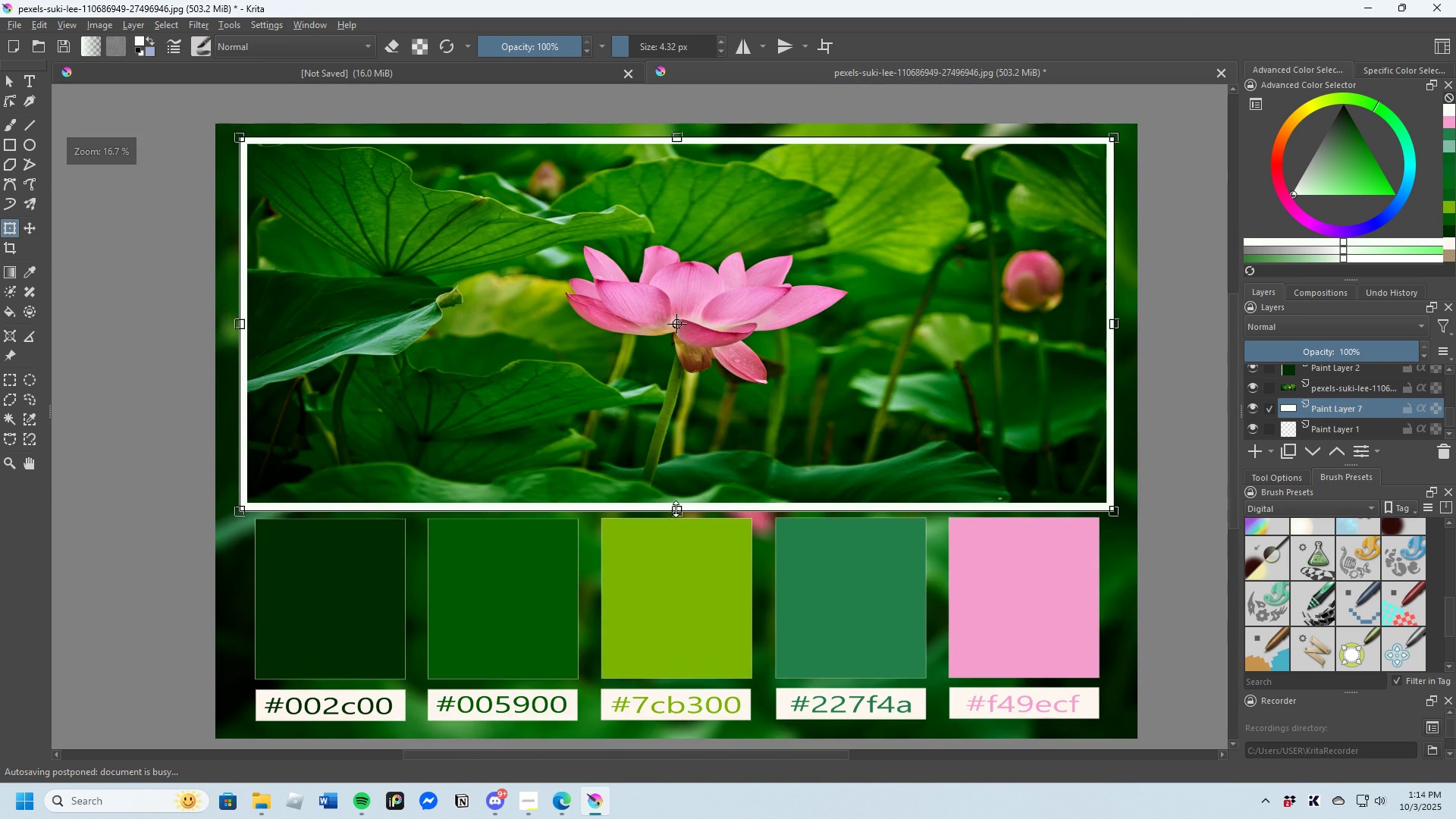 
scroll: coordinate [667, 553], scroll_direction: up, amount: 3.0
 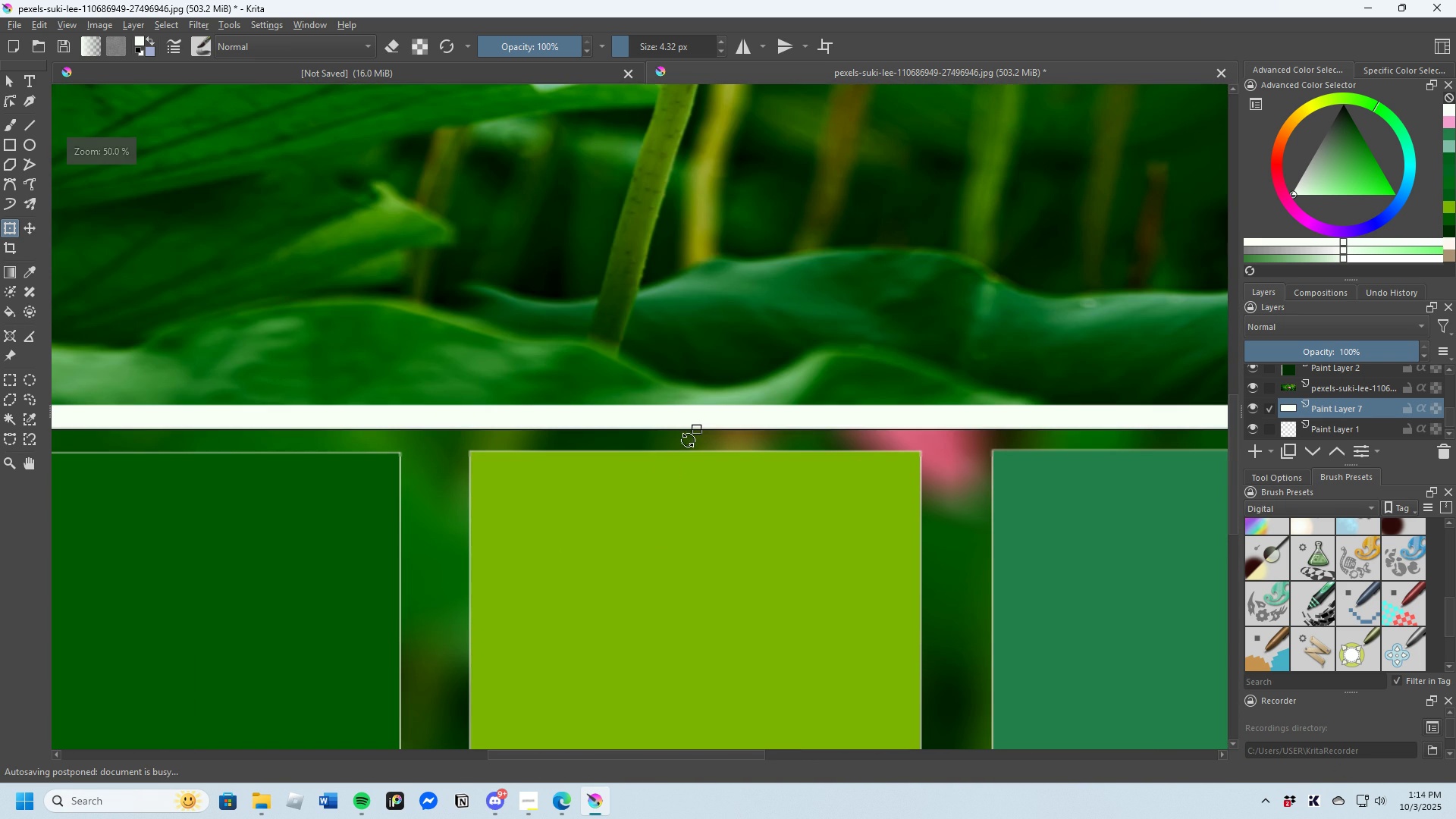 
mouse_move([679, 457])
 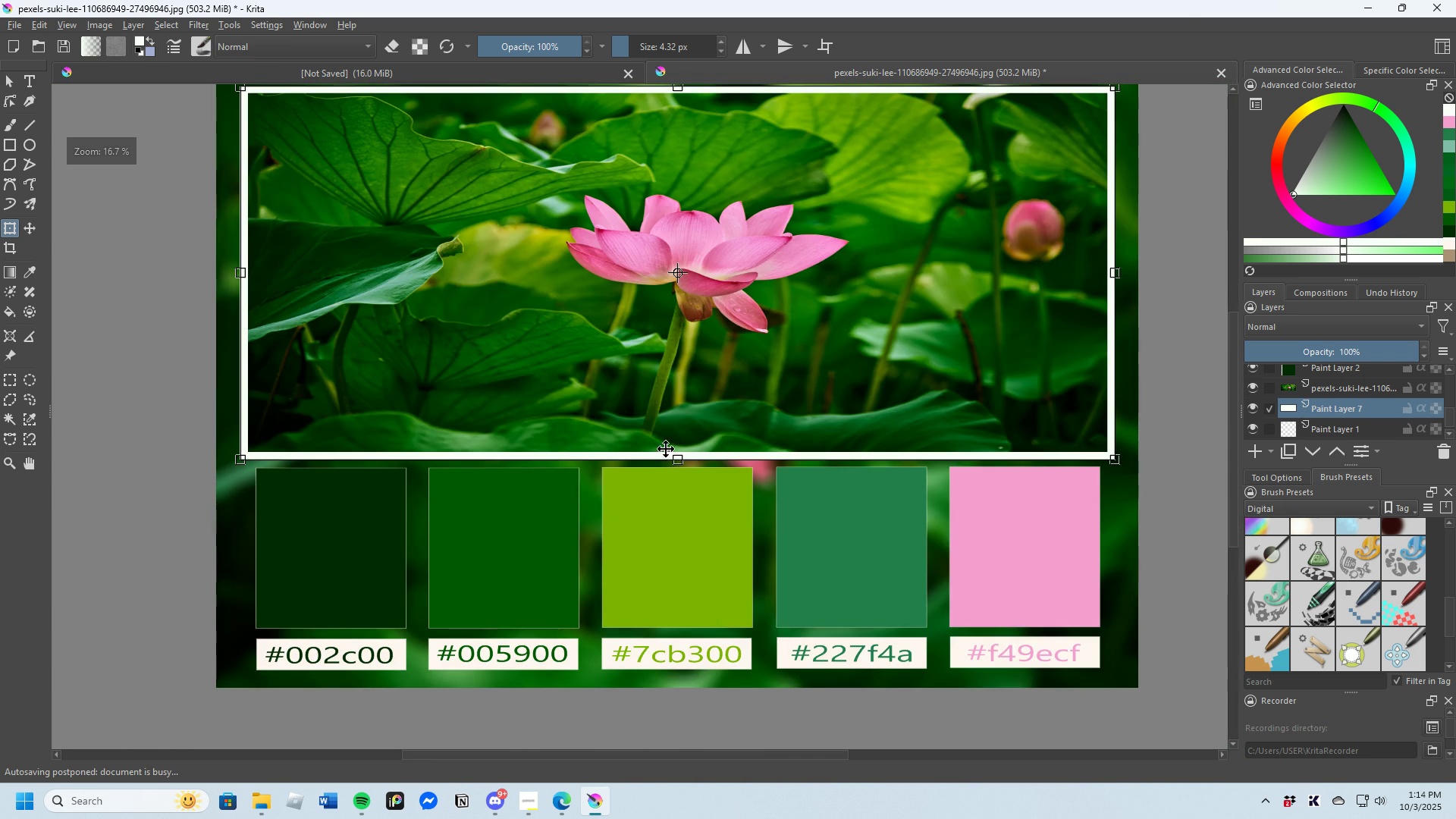 
scroll: coordinate [656, 447], scroll_direction: down, amount: 4.0
 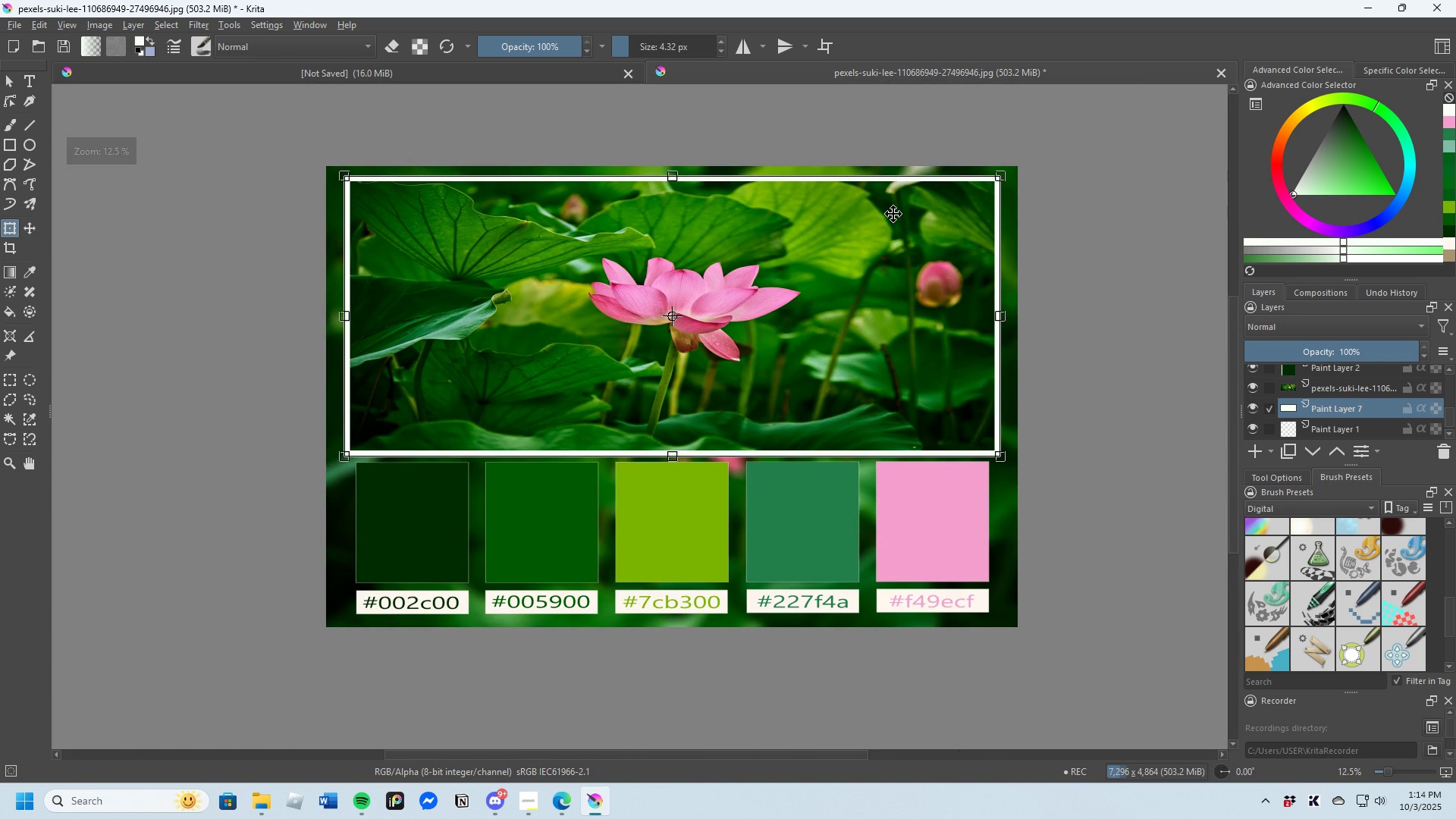 
scroll: coordinate [1047, 211], scroll_direction: up, amount: 3.0
 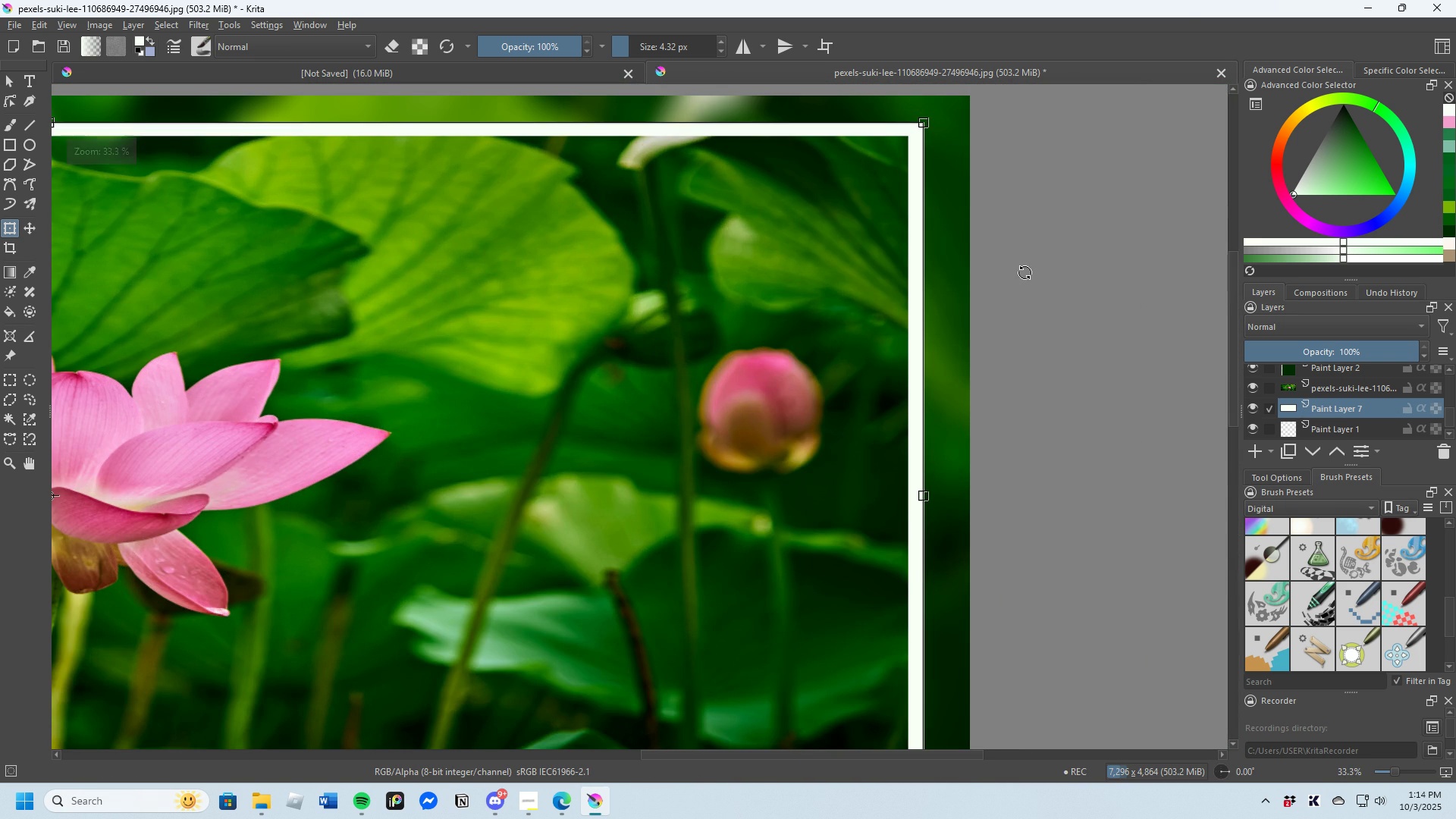 
scroll: coordinate [1025, 272], scroll_direction: down, amount: 2.0
 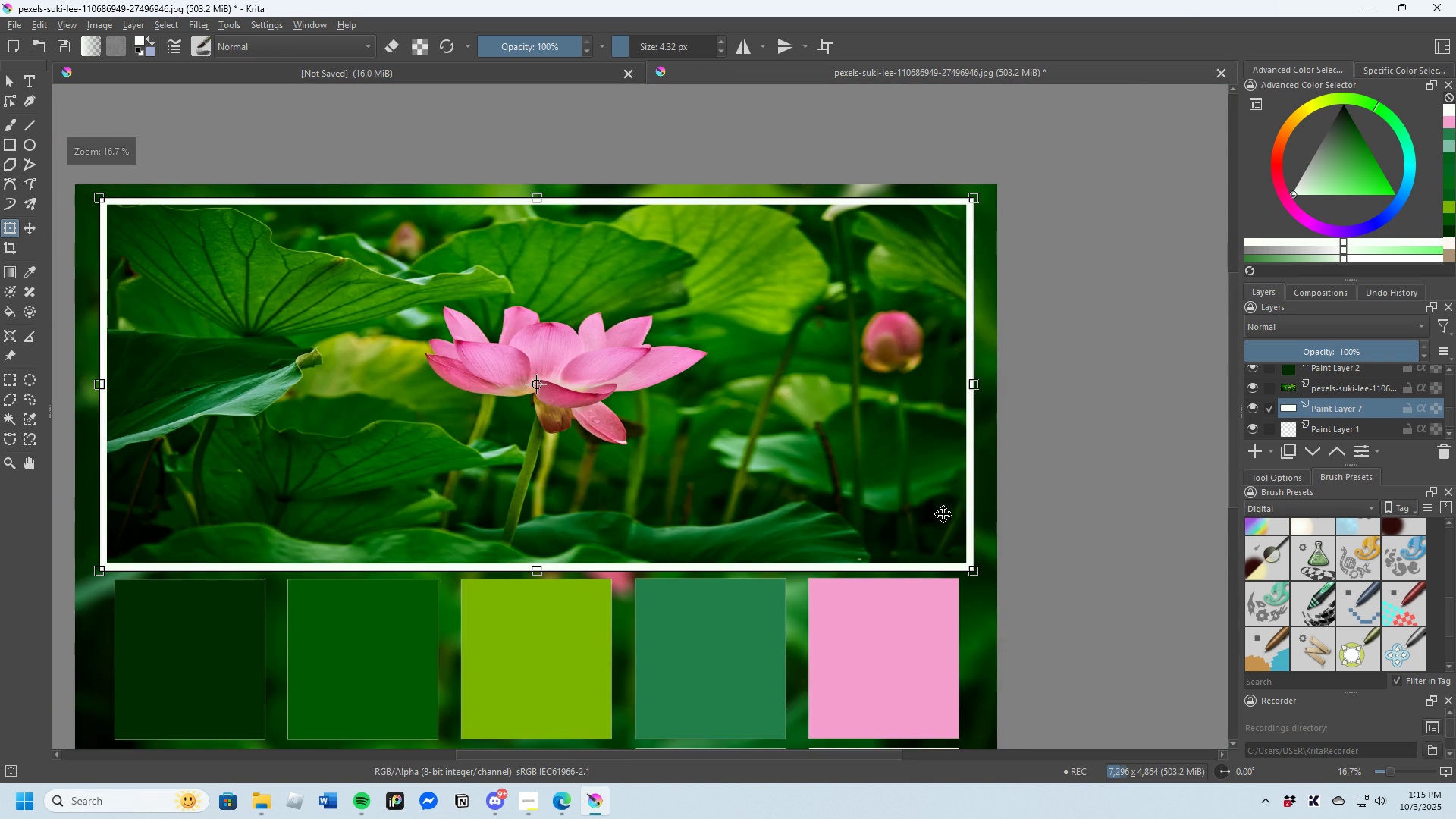 
scroll: coordinate [1000, 591], scroll_direction: up, amount: 3.0
 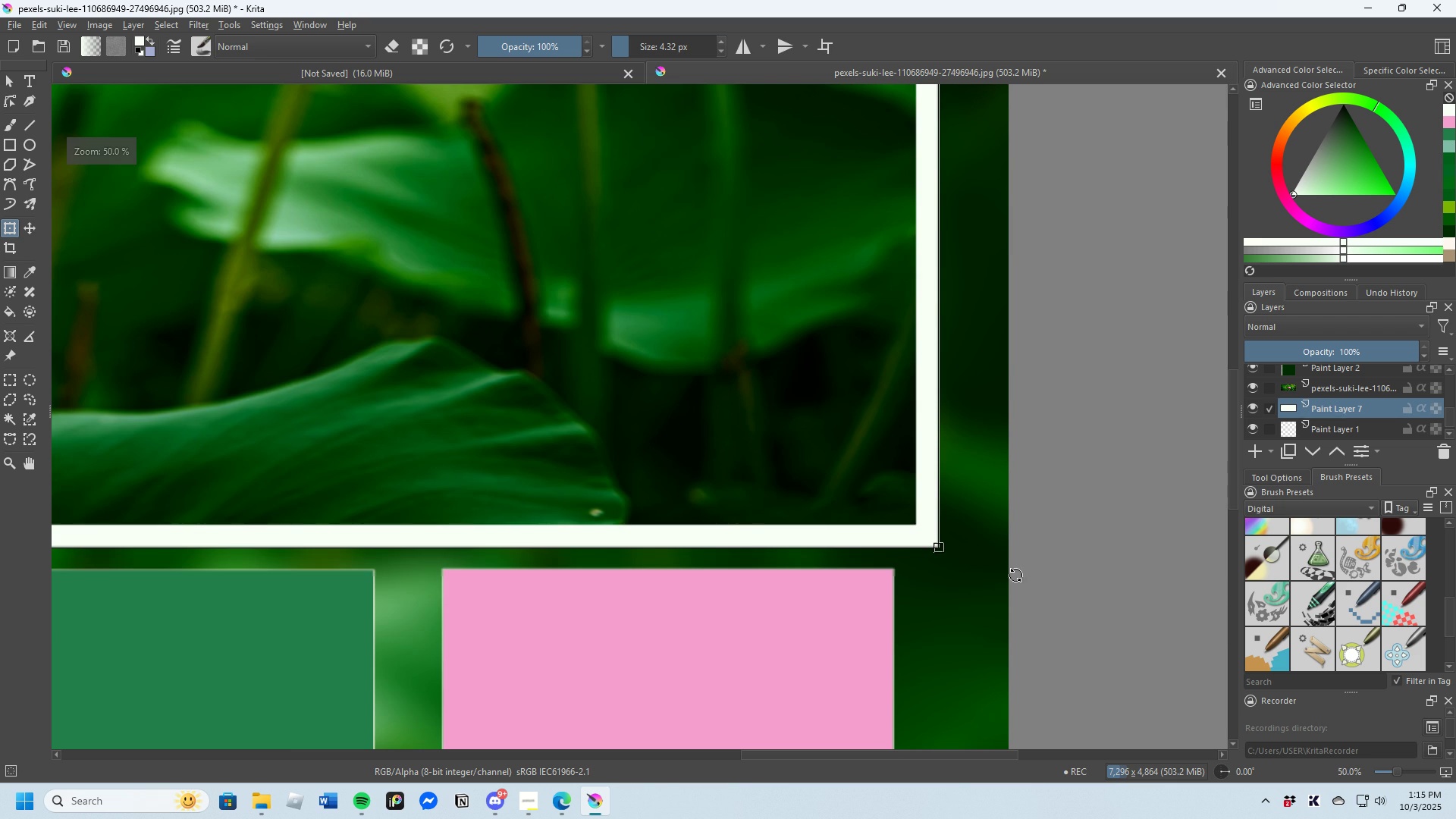 
scroll: coordinate [637, 557], scroll_direction: down, amount: 3.0
 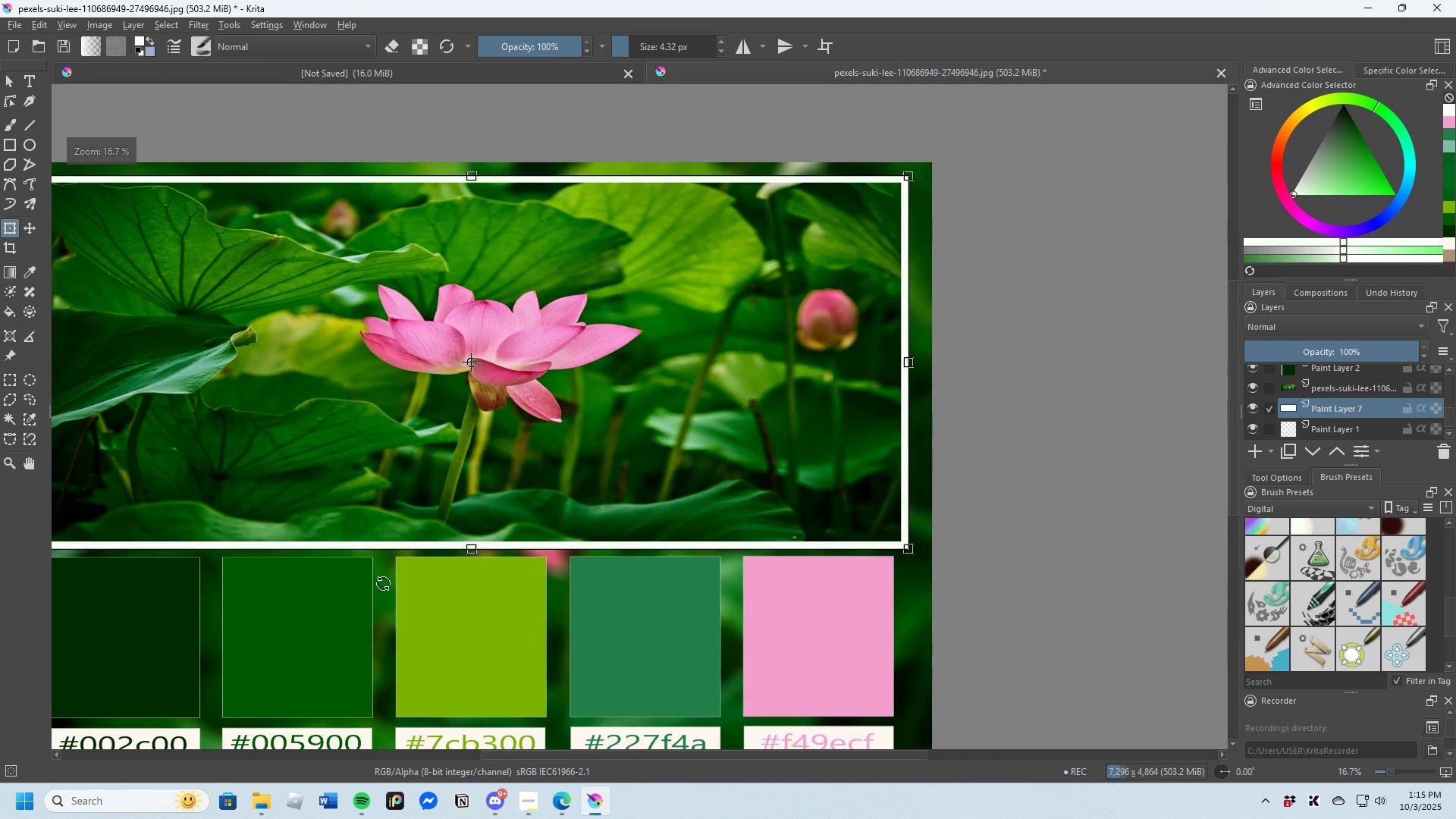 
scroll: coordinate [406, 582], scroll_direction: up, amount: 3.0
 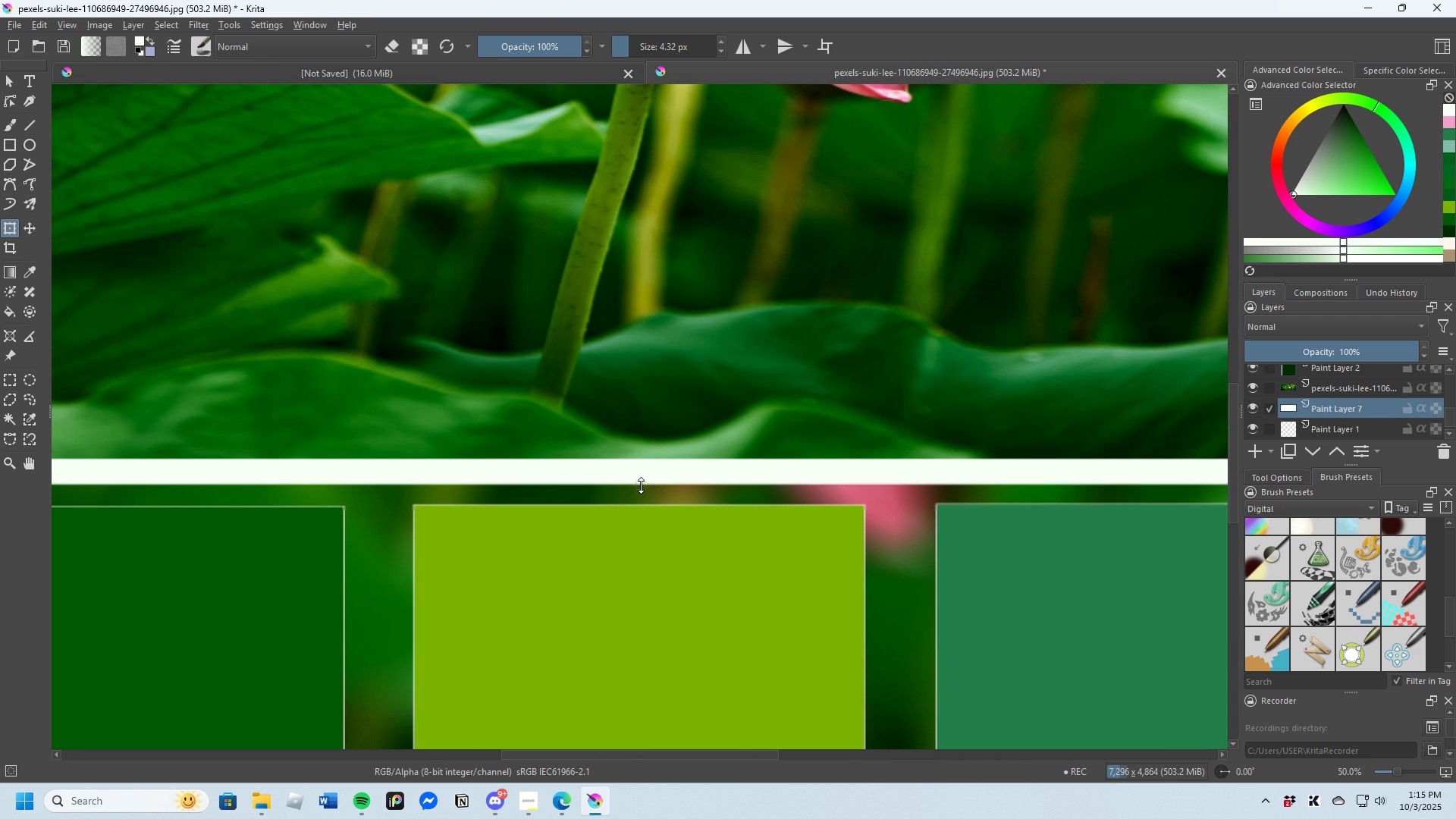 
scroll: coordinate [617, 506], scroll_direction: down, amount: 4.0
 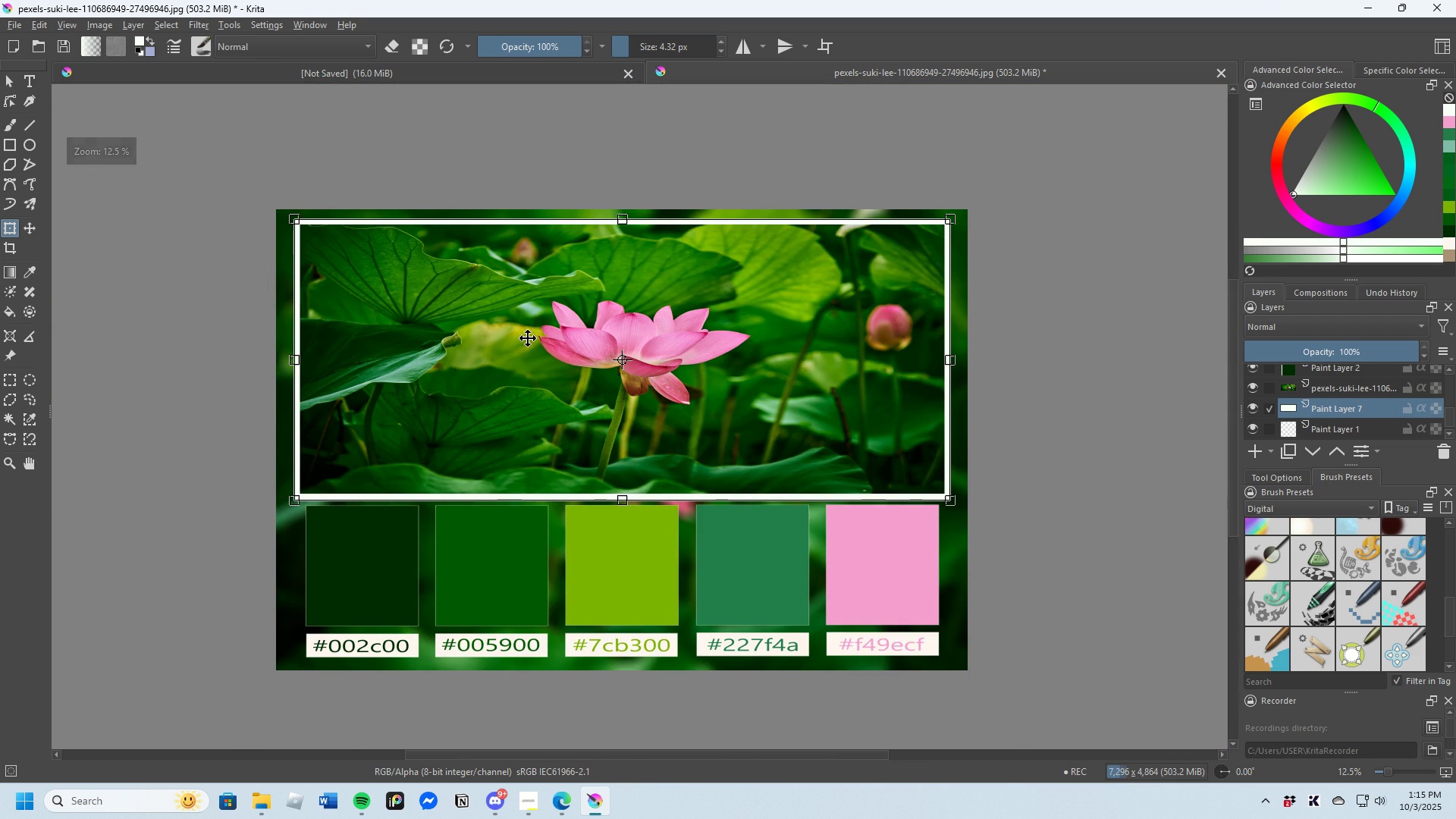 
scroll: coordinate [648, 198], scroll_direction: up, amount: 3.0
 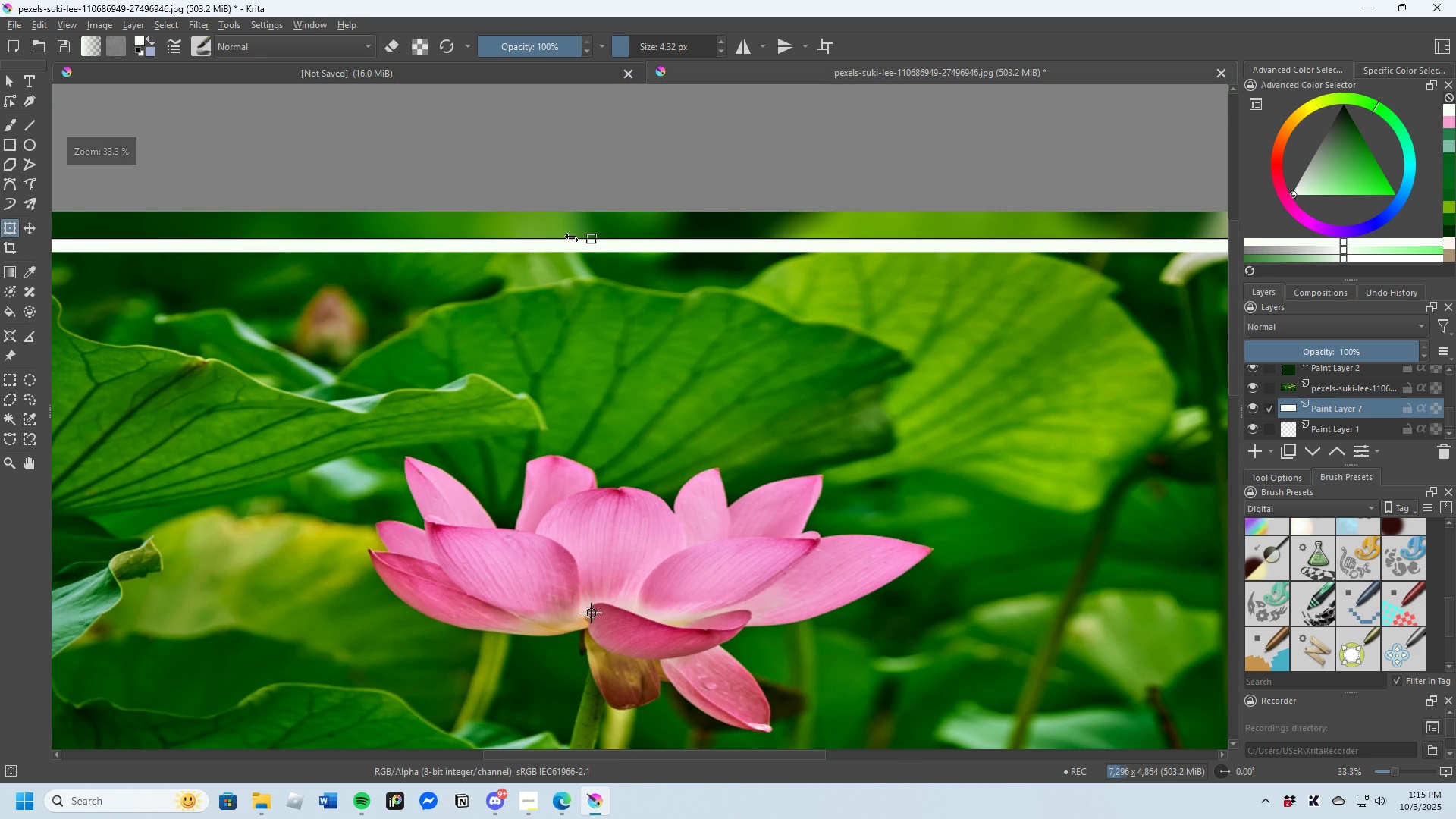 
scroll: coordinate [623, 259], scroll_direction: down, amount: 2.0
 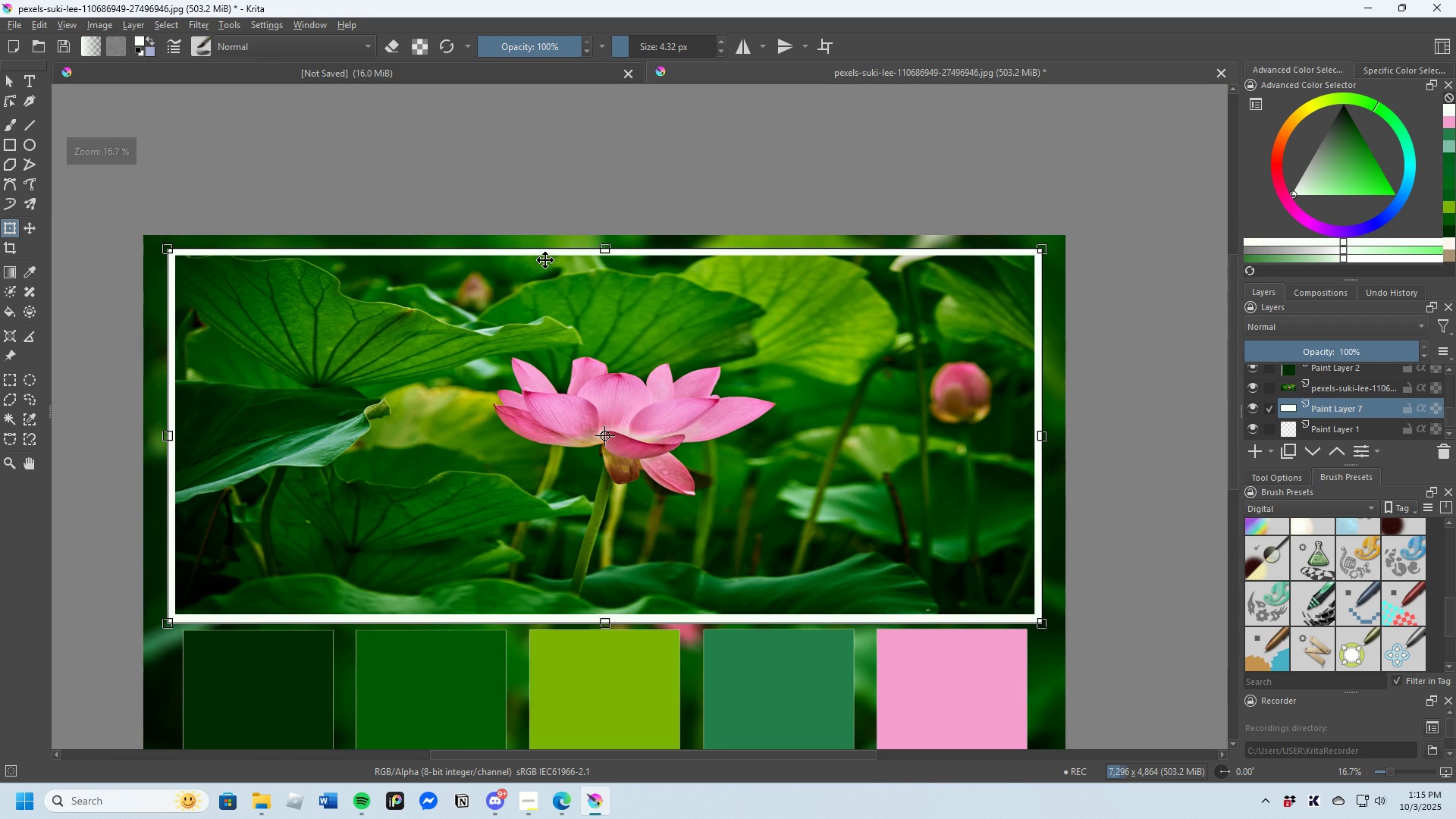 
scroll: coordinate [654, 242], scroll_direction: up, amount: 4.0